 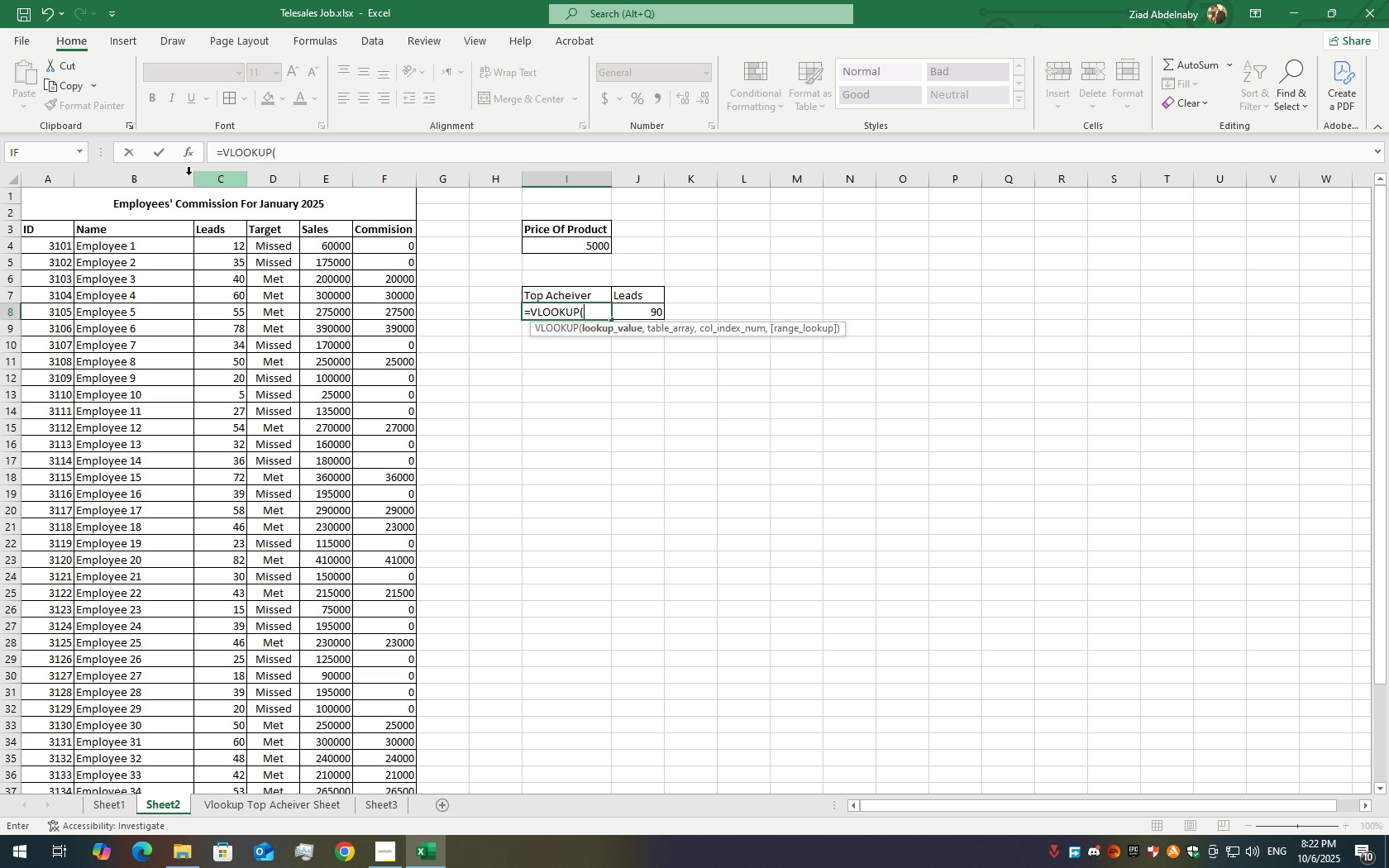 
left_click([190, 155])
 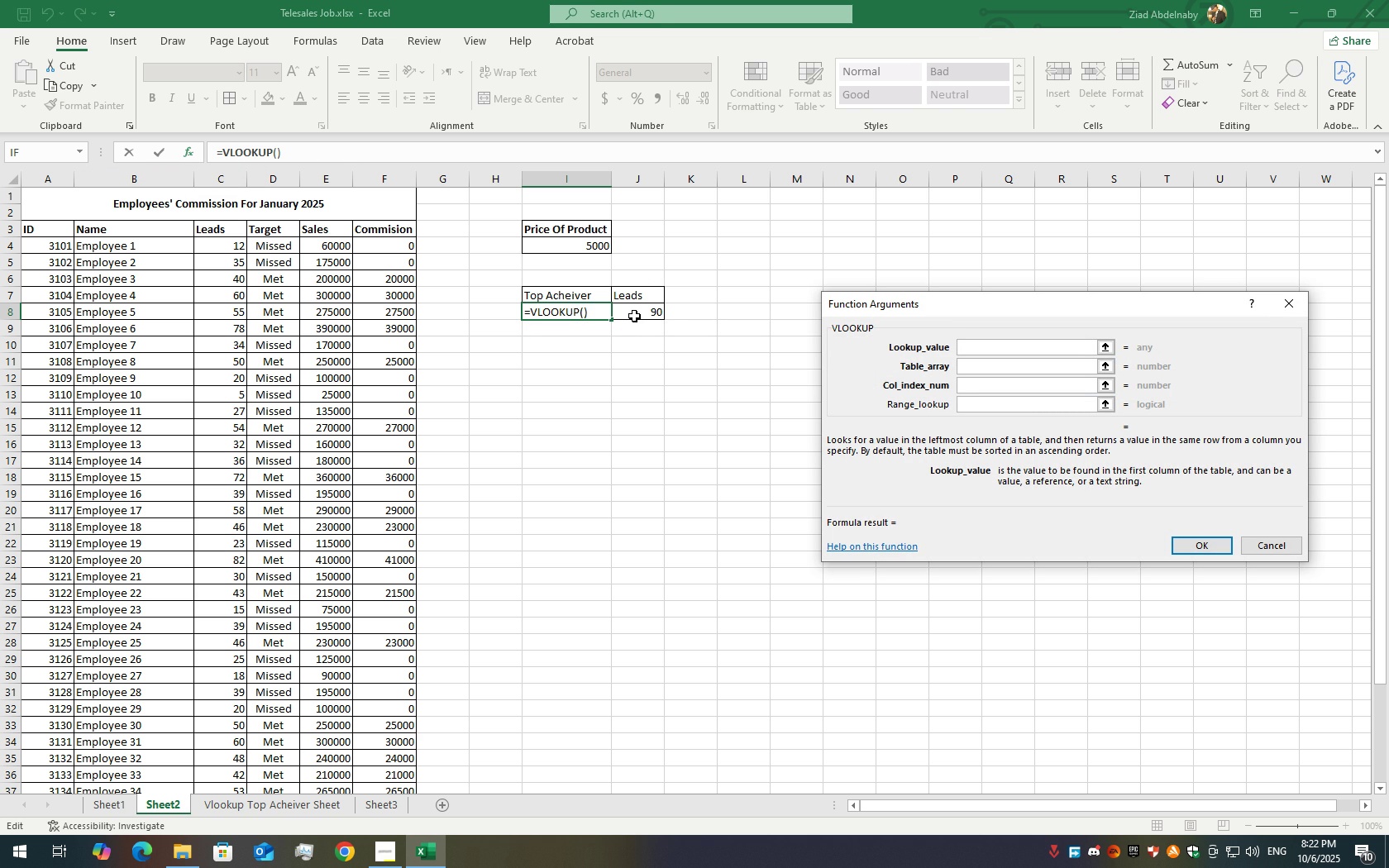 
wait(9.86)
 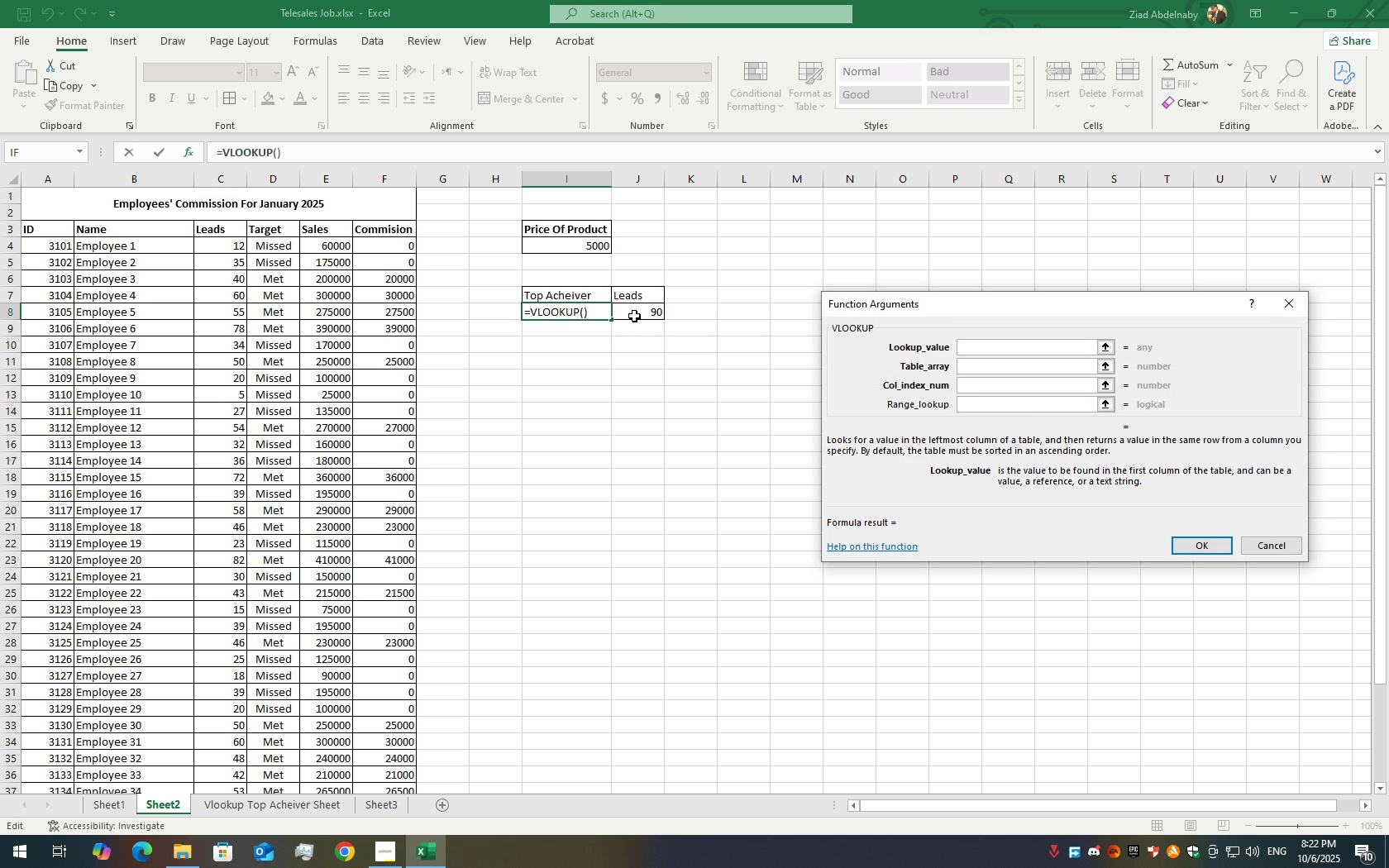 
left_click([635, 313])
 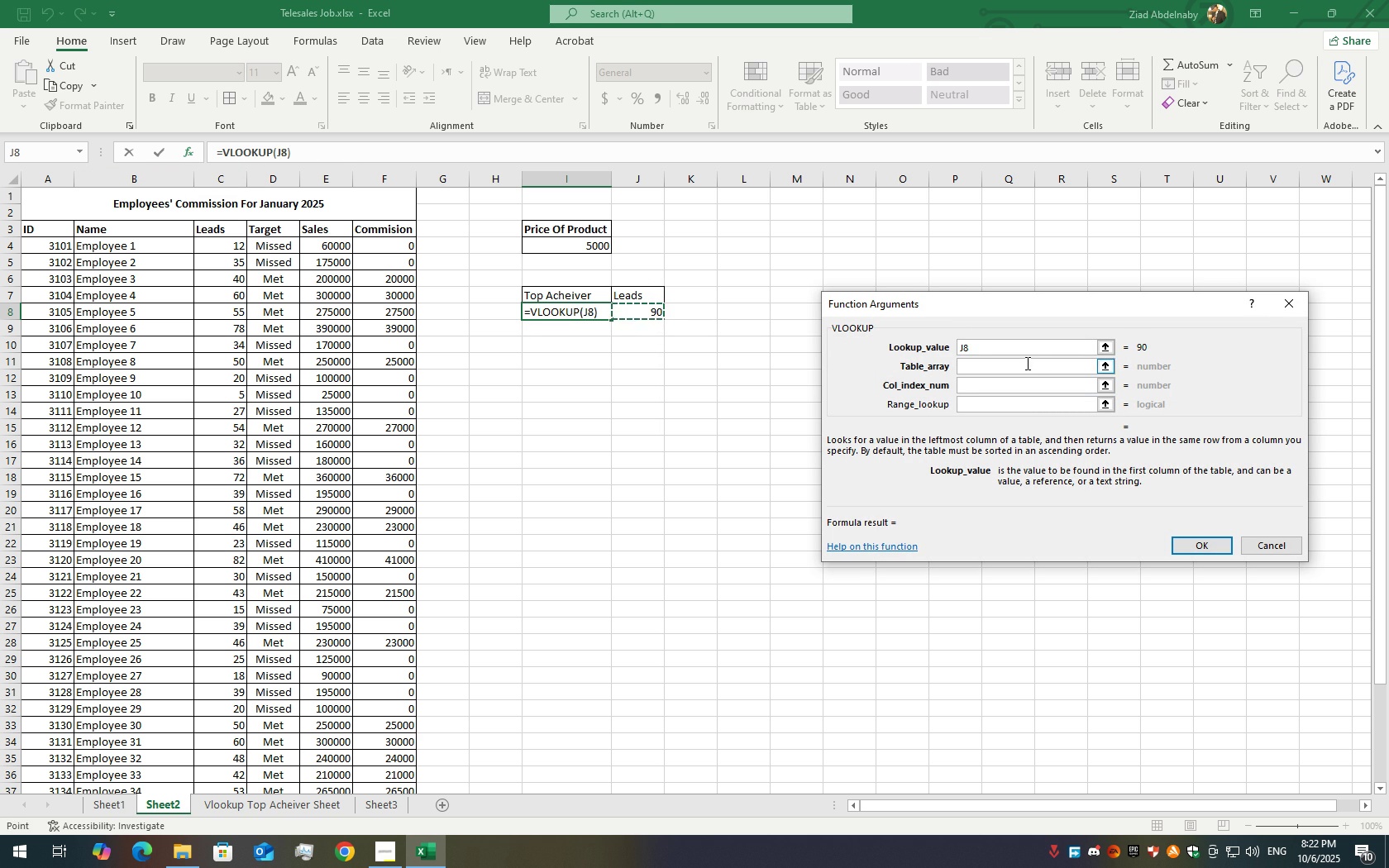 
left_click([1026, 363])